 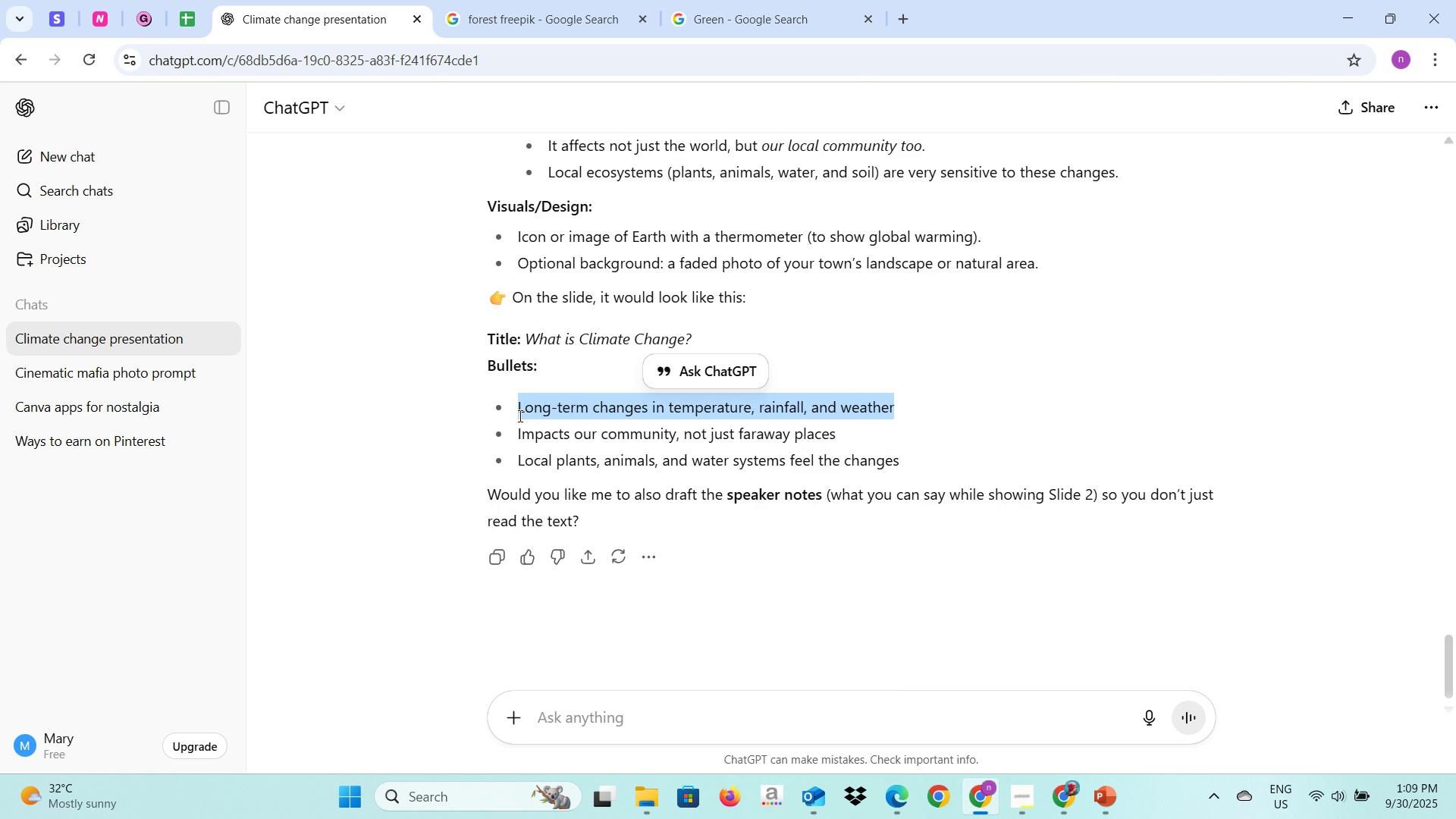 
key(Control+C)
 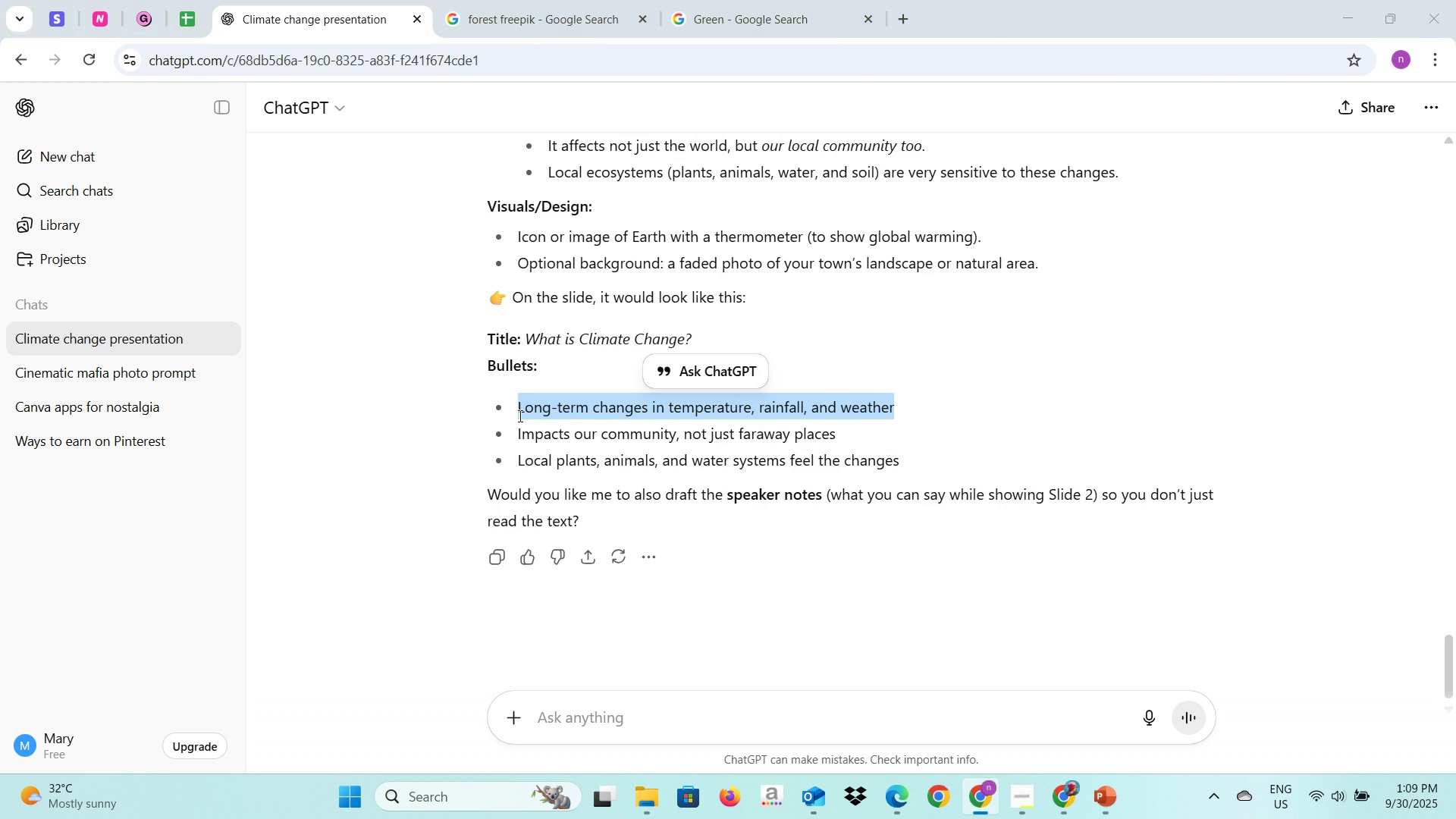 
key(Alt+AltLeft)
 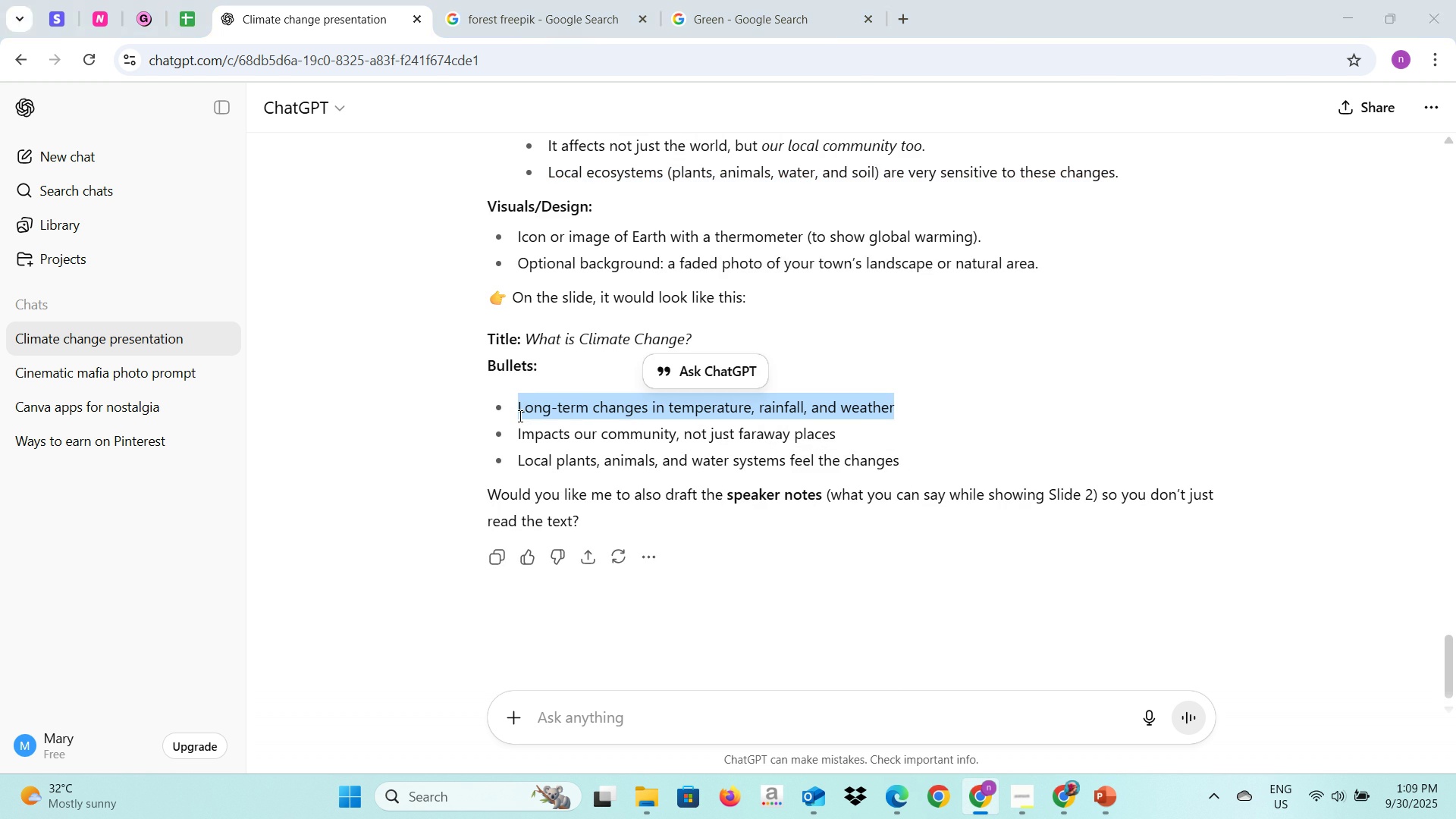 
key(Alt+Tab)
 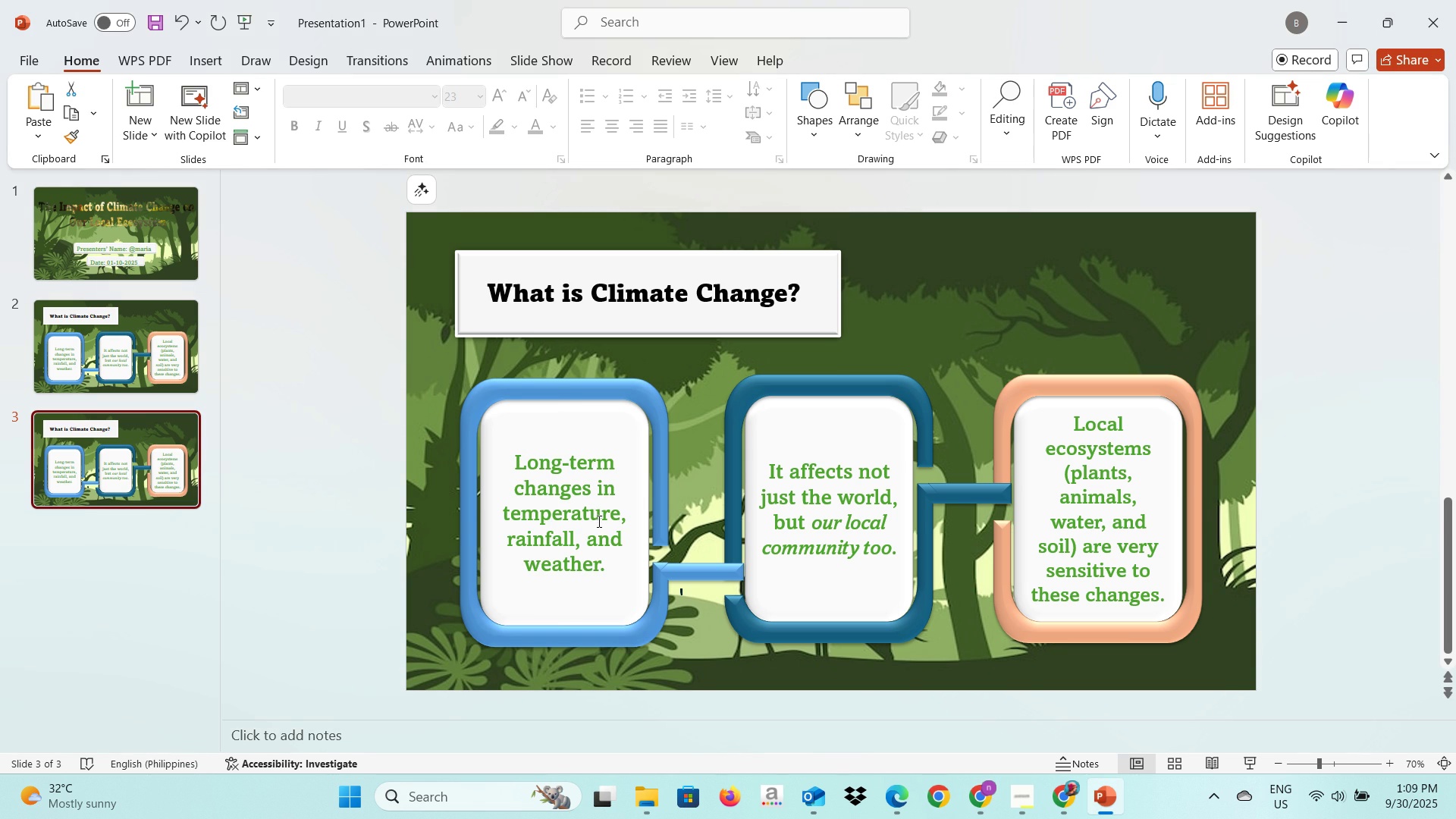 
left_click([597, 522])